 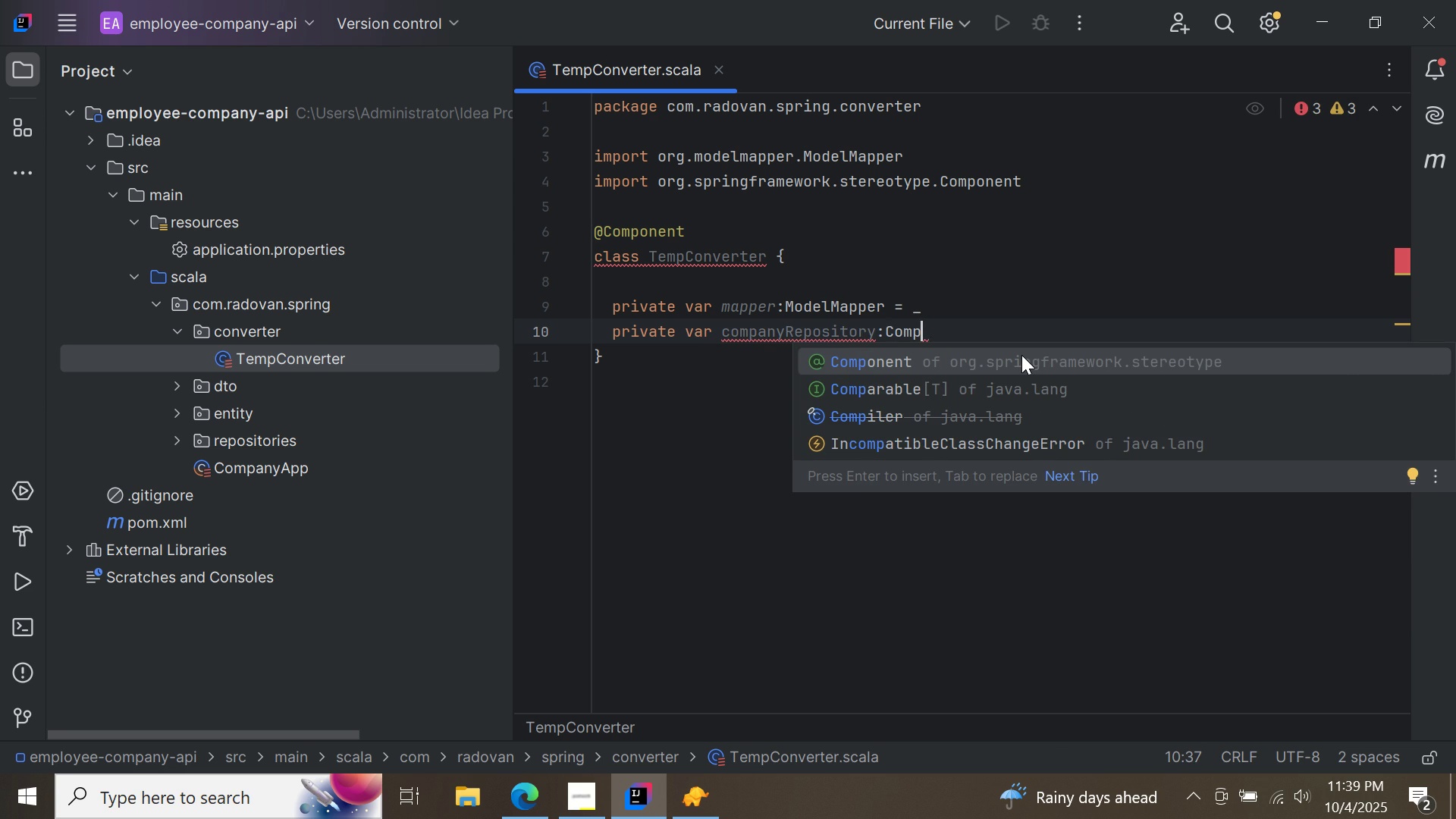 
key(Control+ControlLeft)
 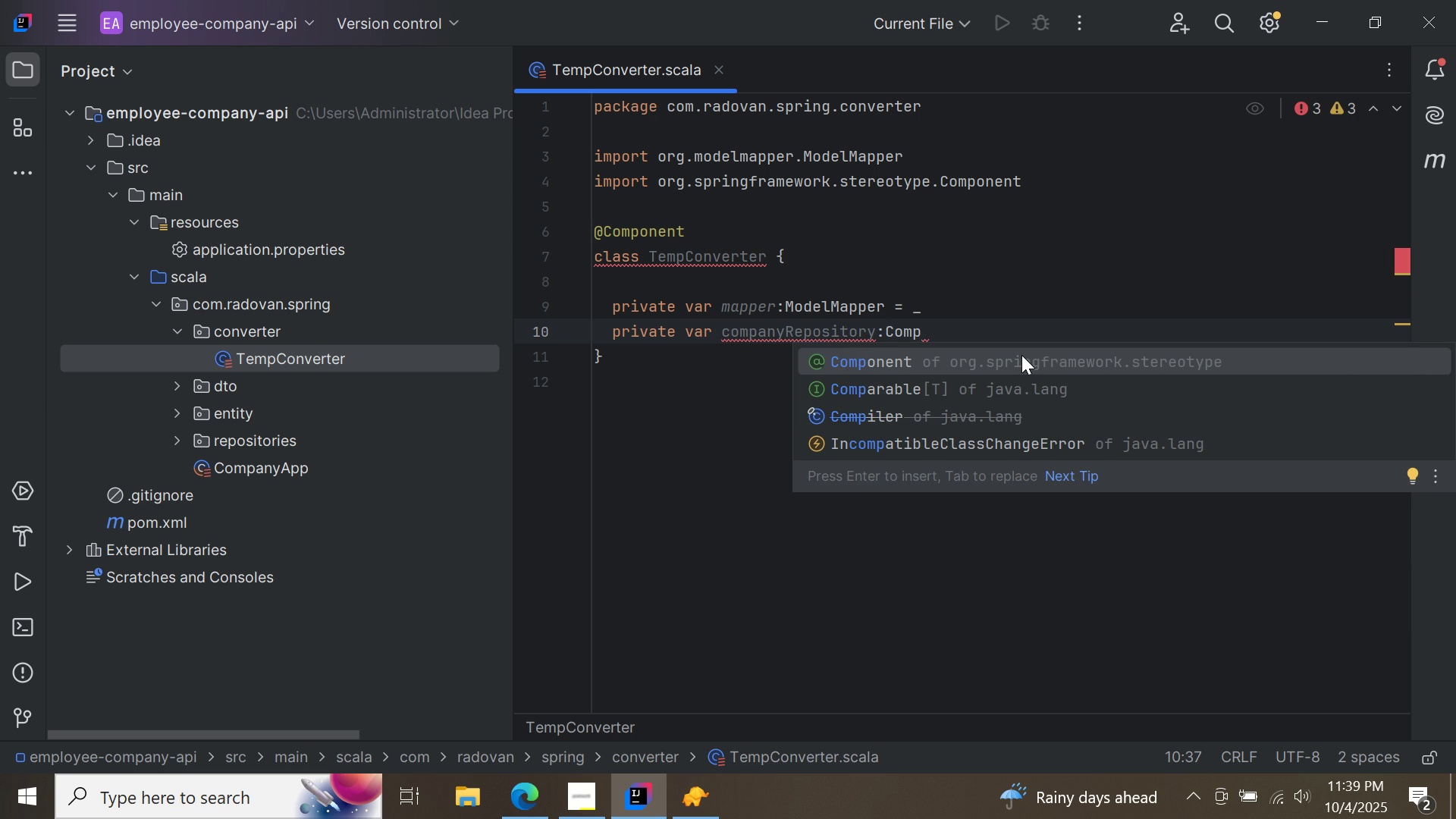 
key(Control+Space)
 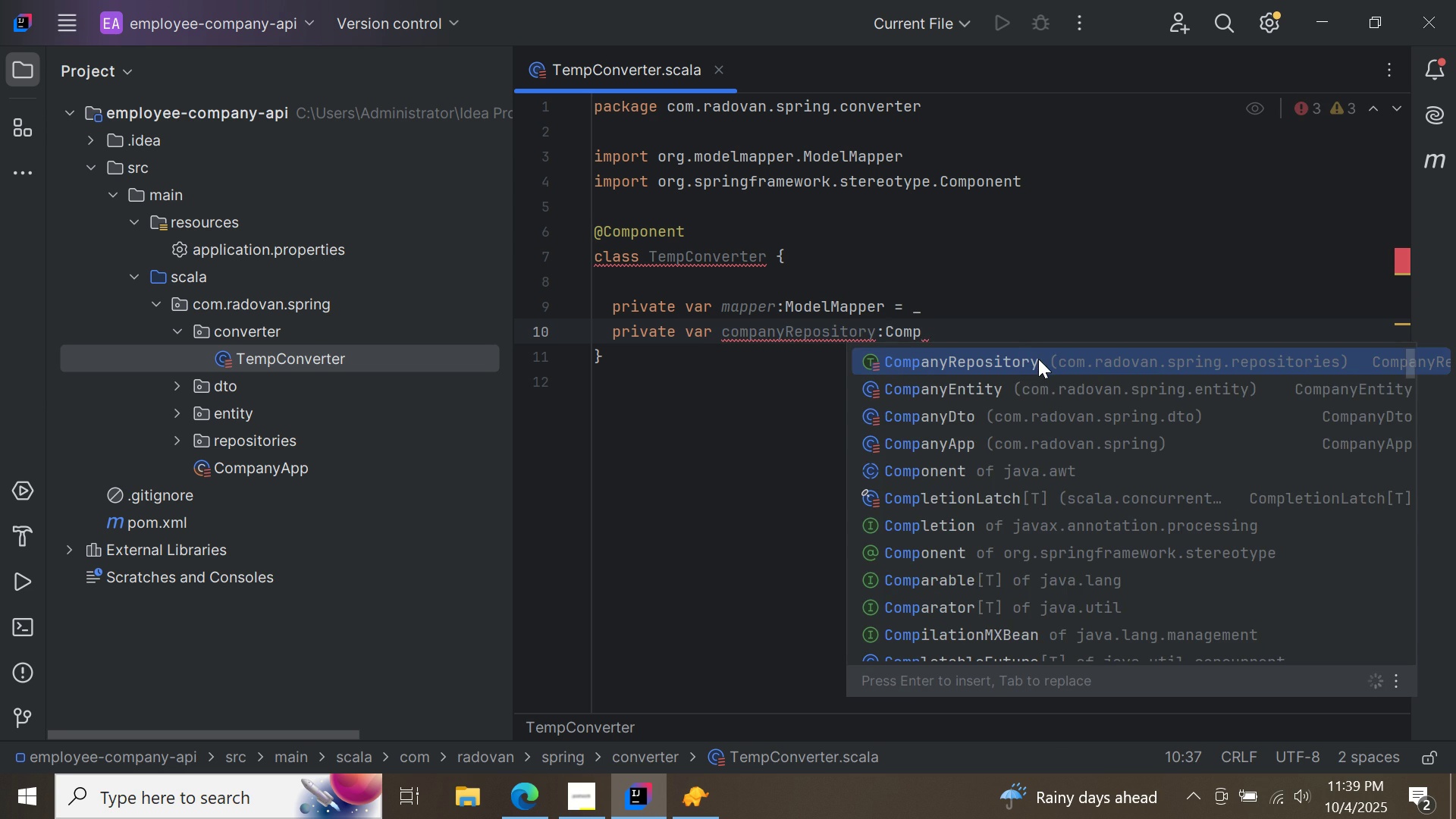 
double_click([1038, 359])
 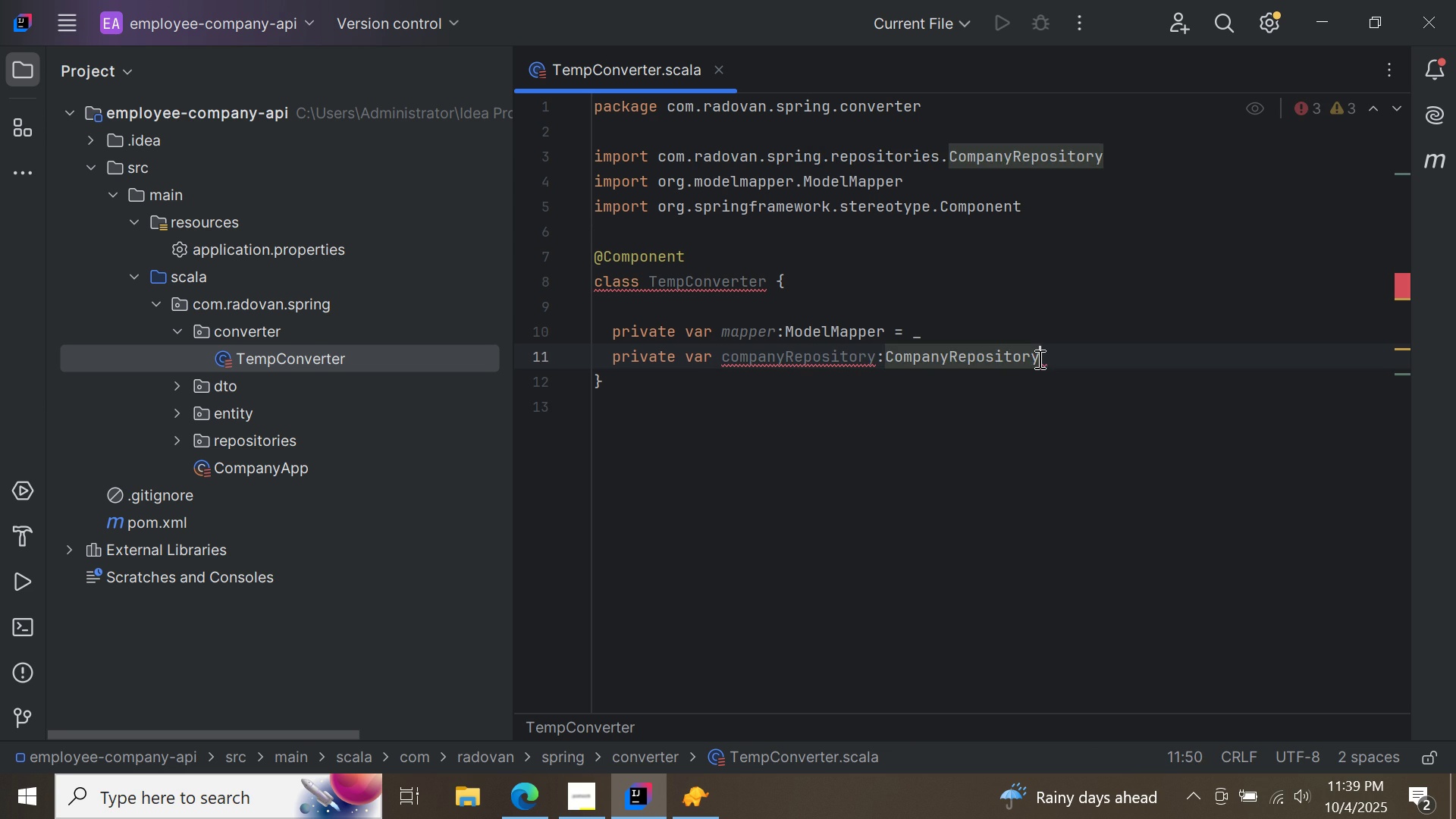 
key(Space)
 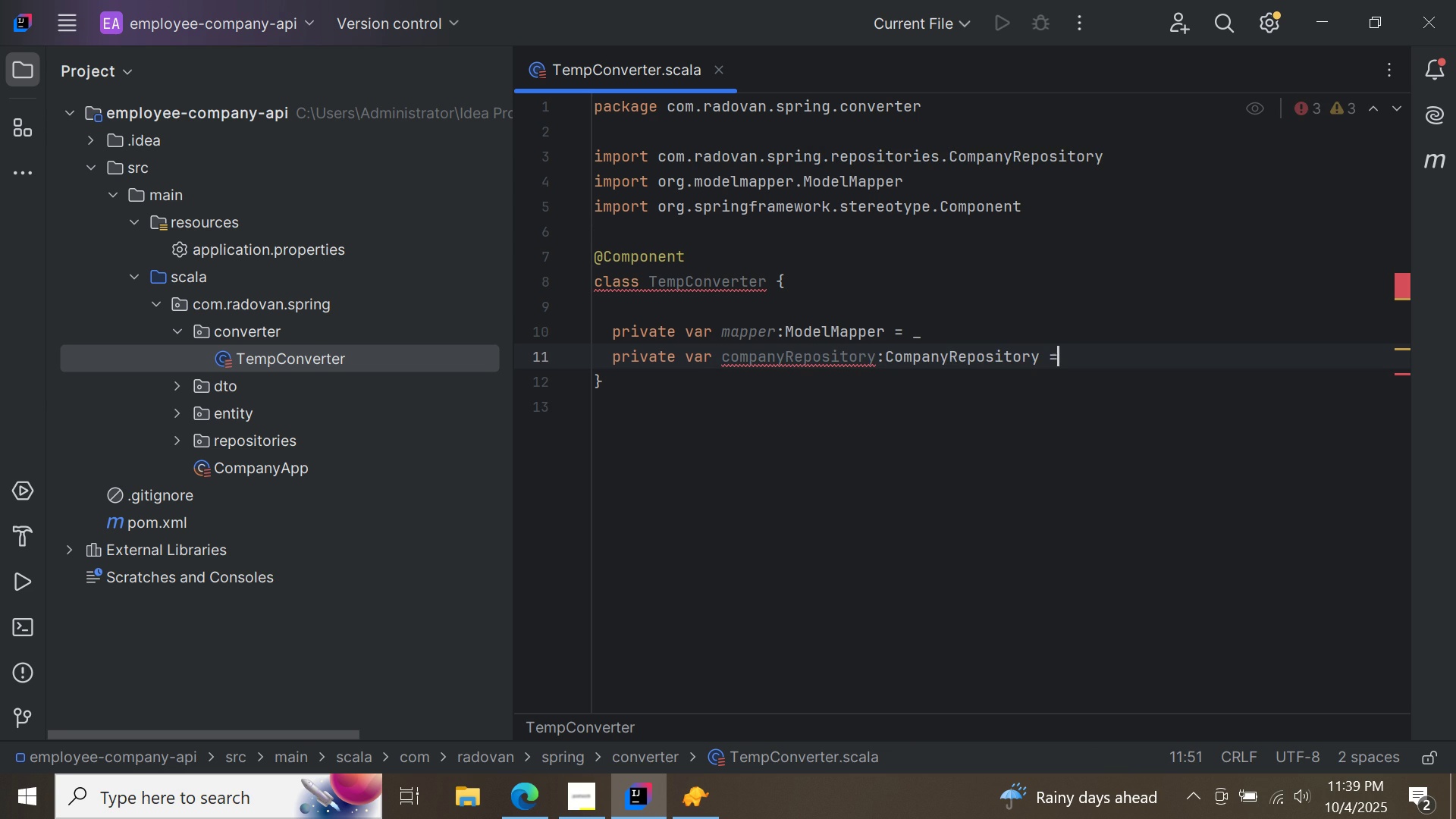 
key(Equal)
 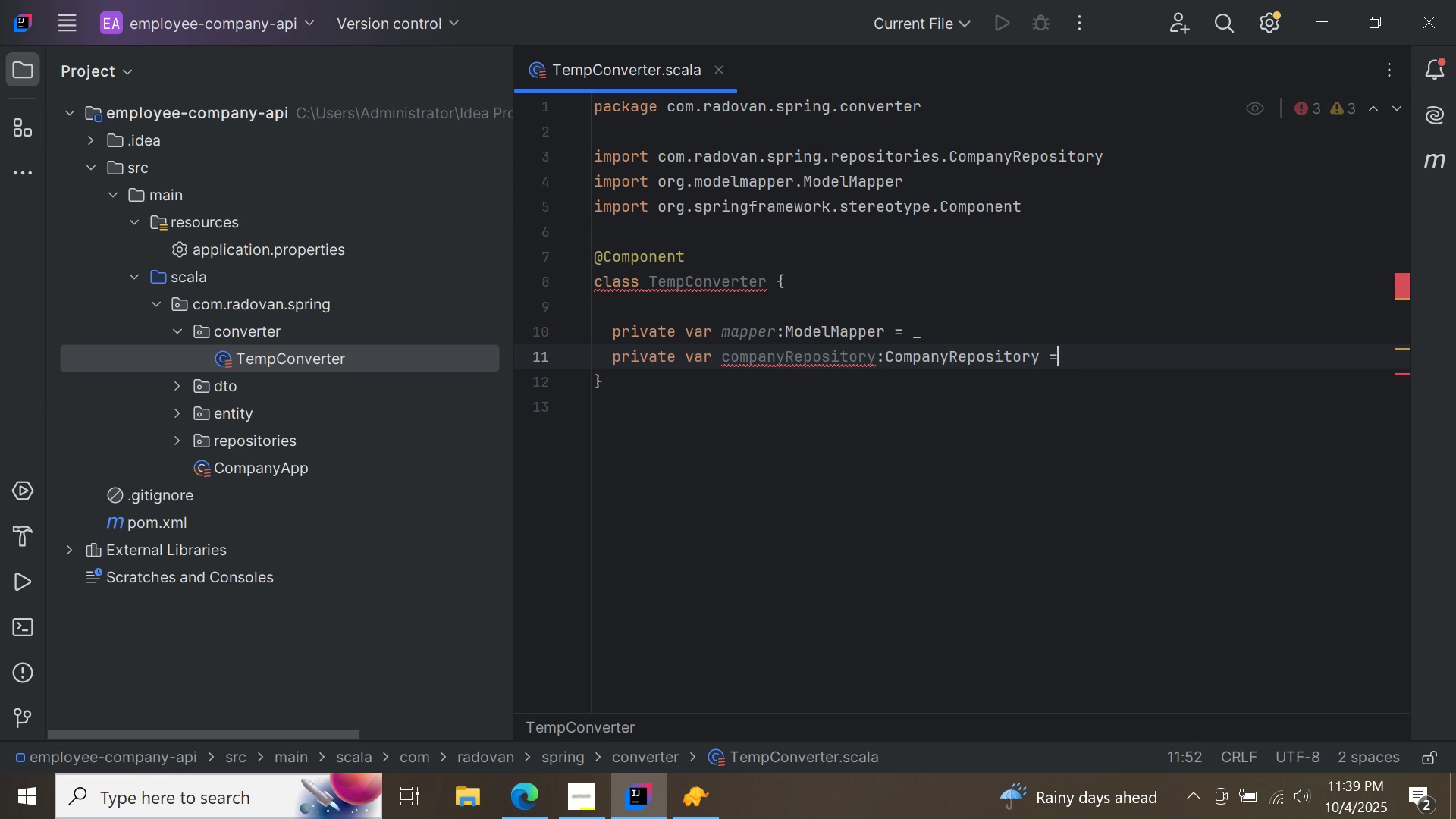 
key(Space)